 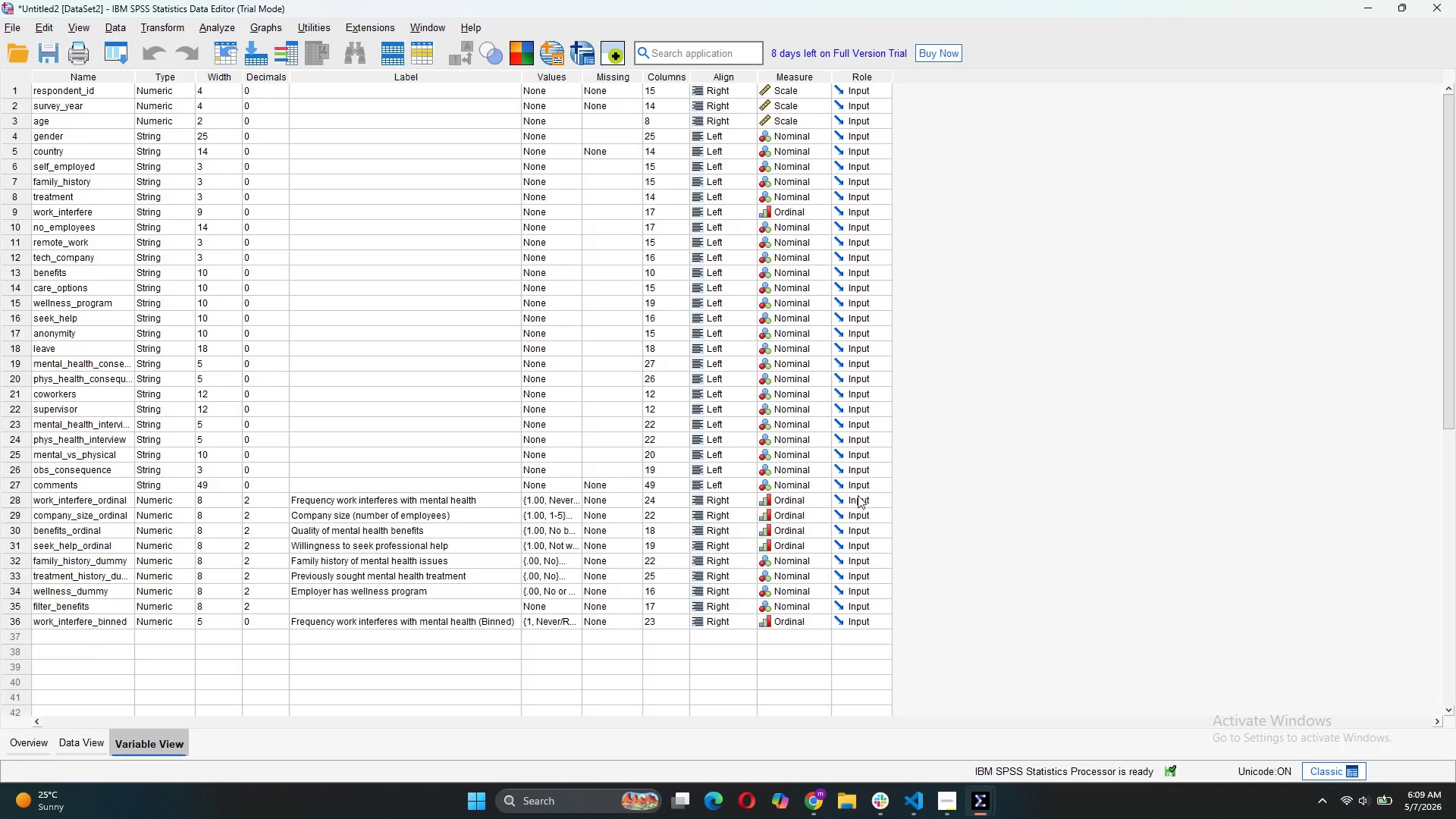 
scroll: coordinate [861, 494], scroll_direction: up, amount: 6.0
 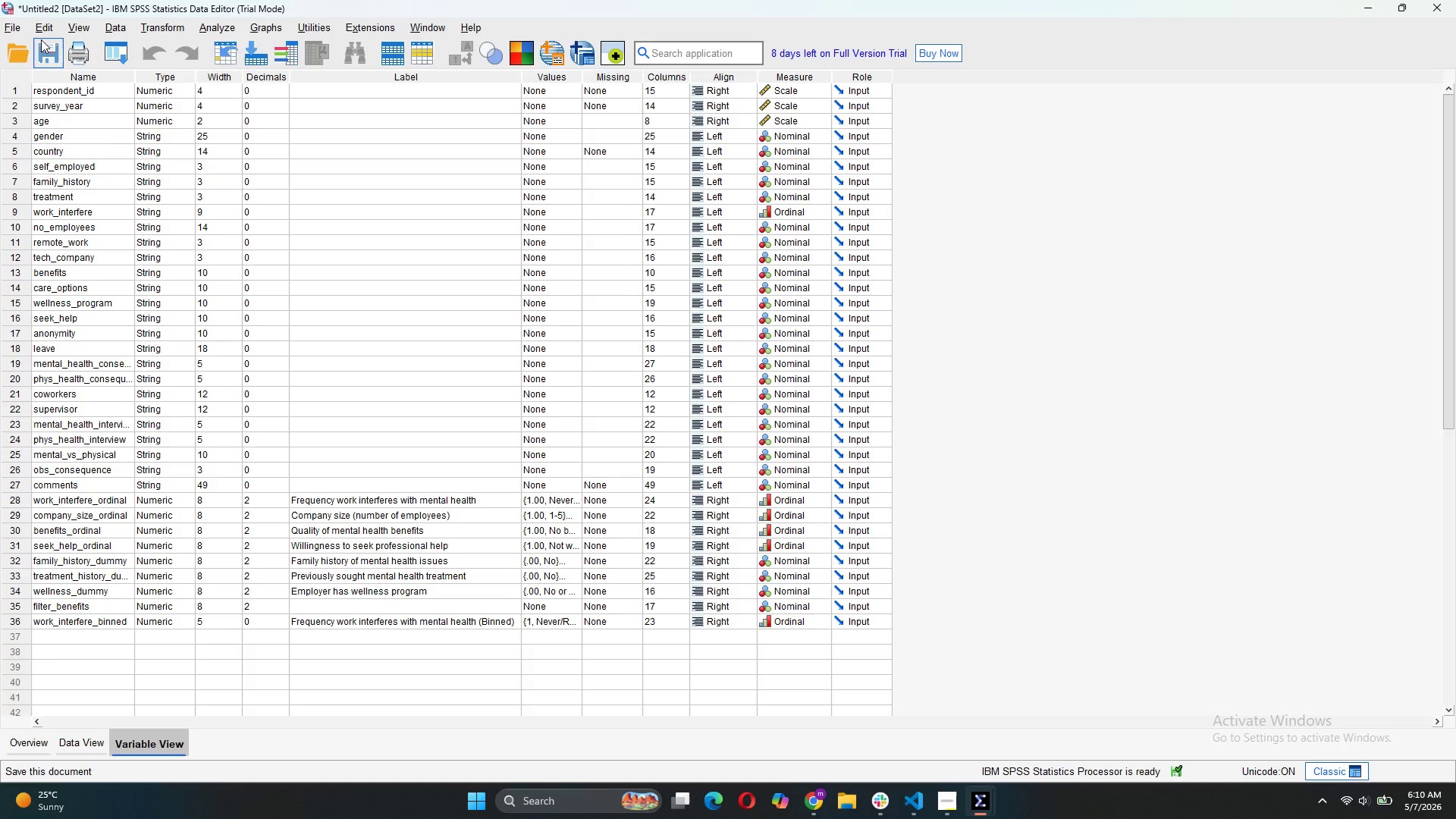 
left_click([17, 24])
 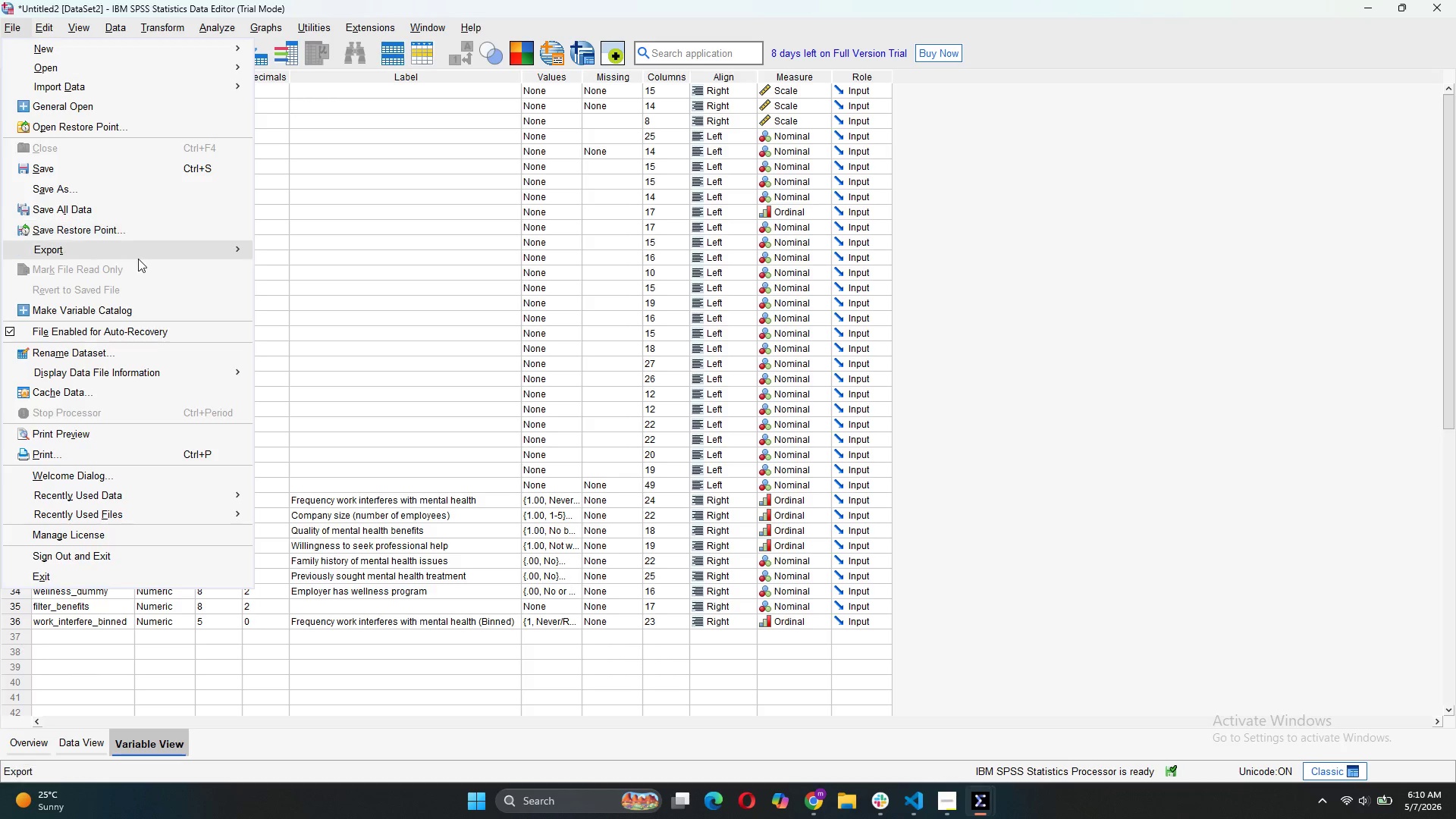 
left_click([126, 192])
 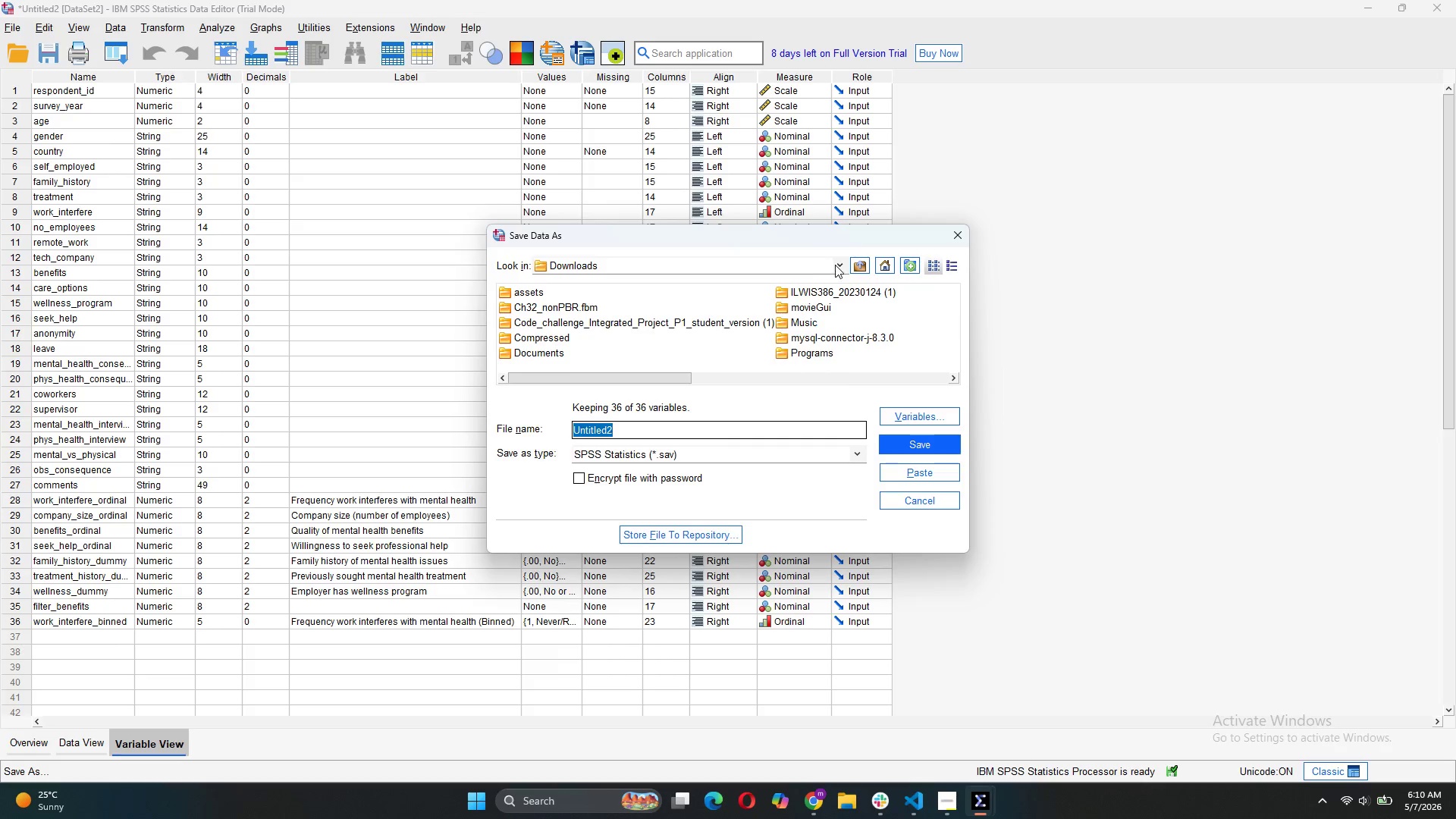 
scroll: coordinate [563, 362], scroll_direction: up, amount: 2.0
 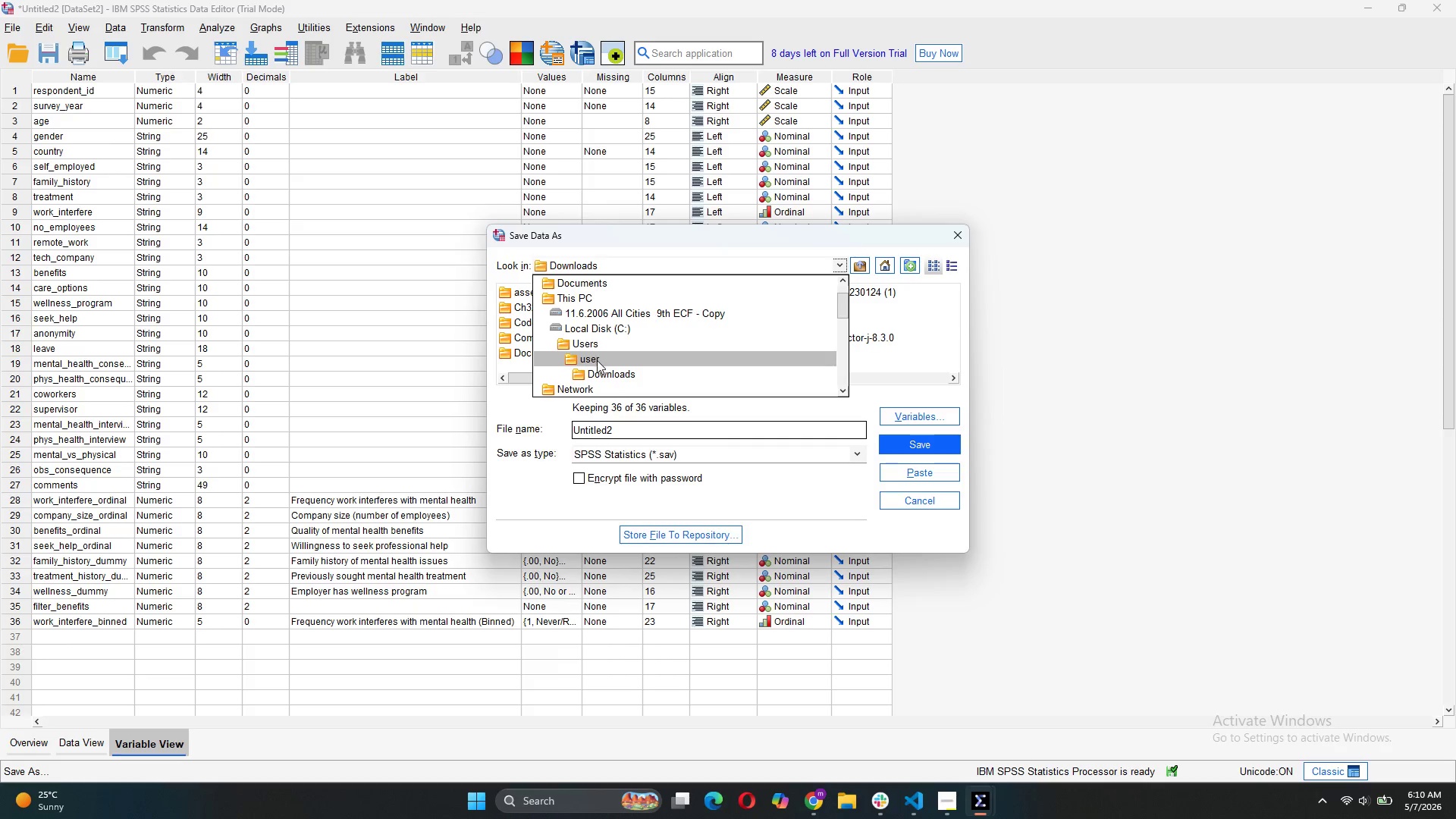 
double_click([597, 360])
 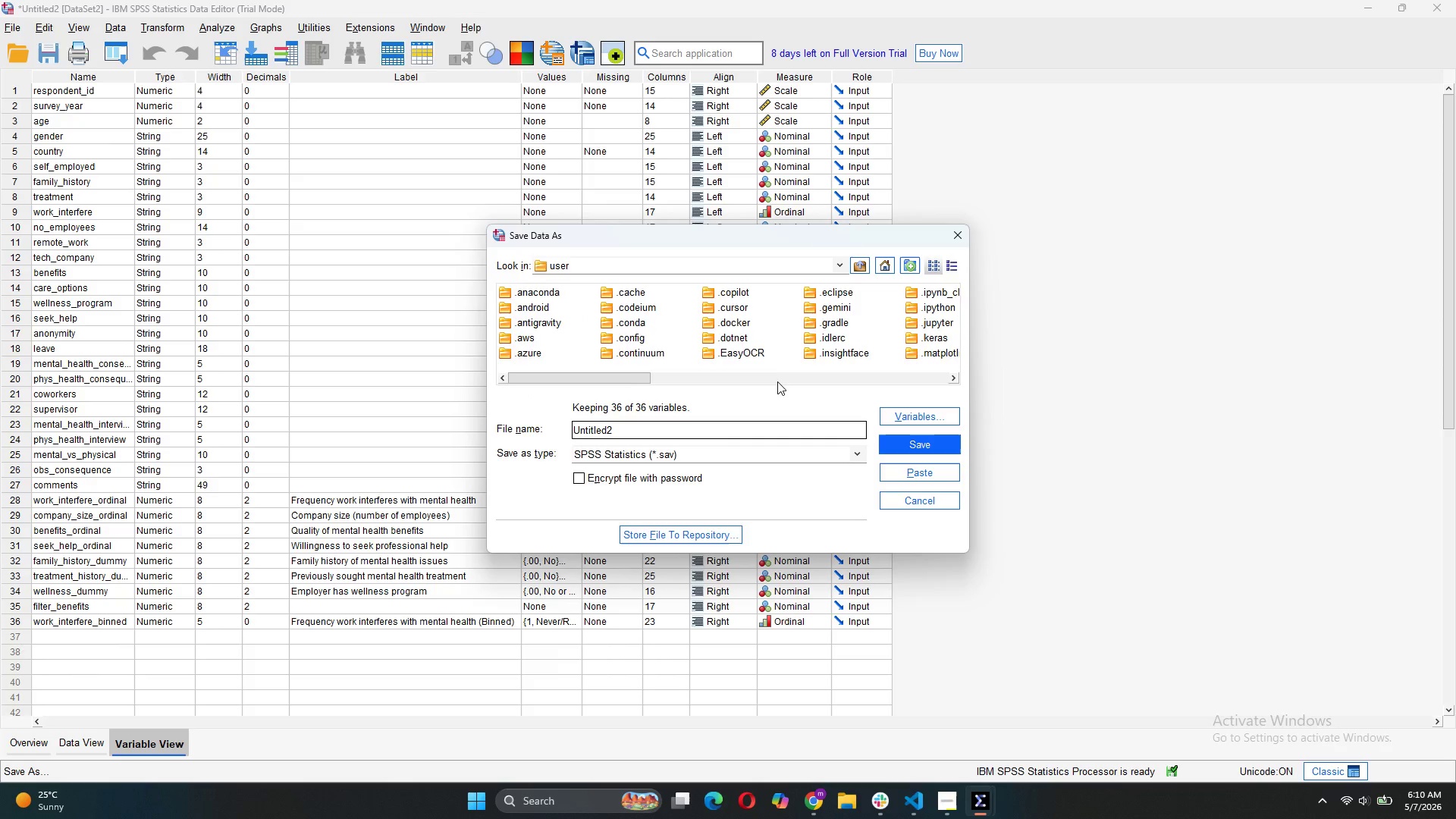 
left_click([777, 381])
 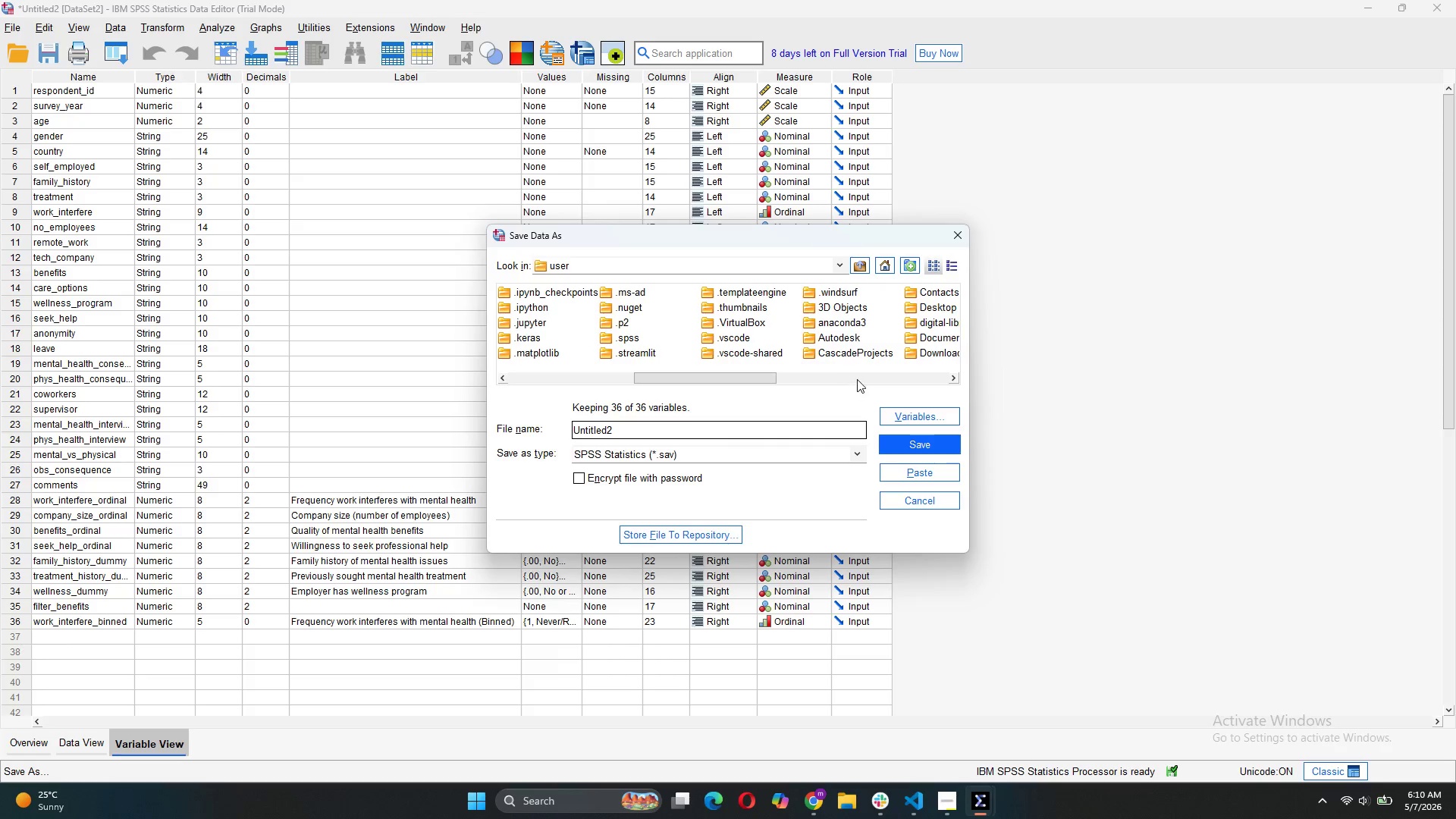 
left_click([860, 374])
 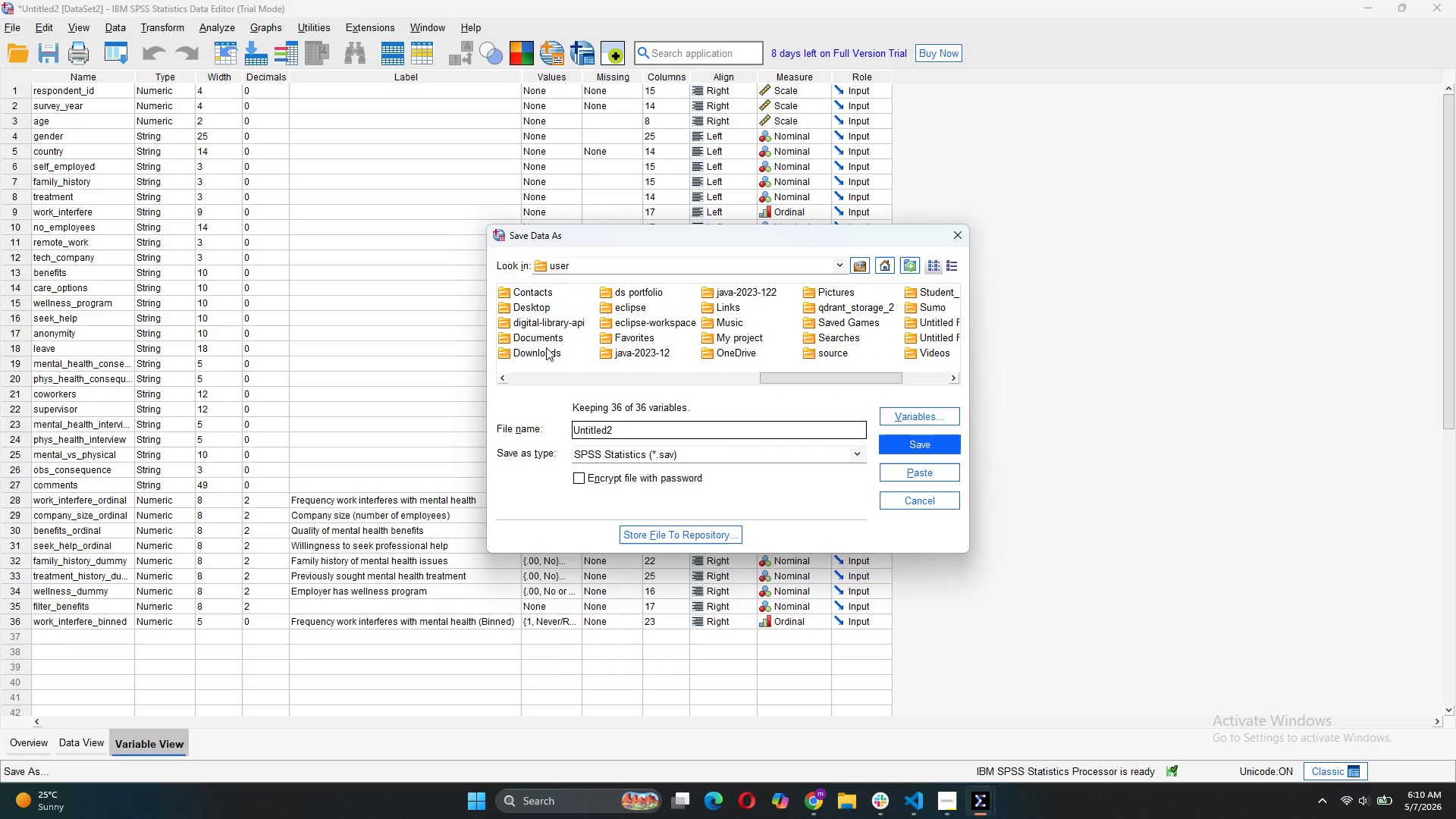 
double_click([551, 339])
 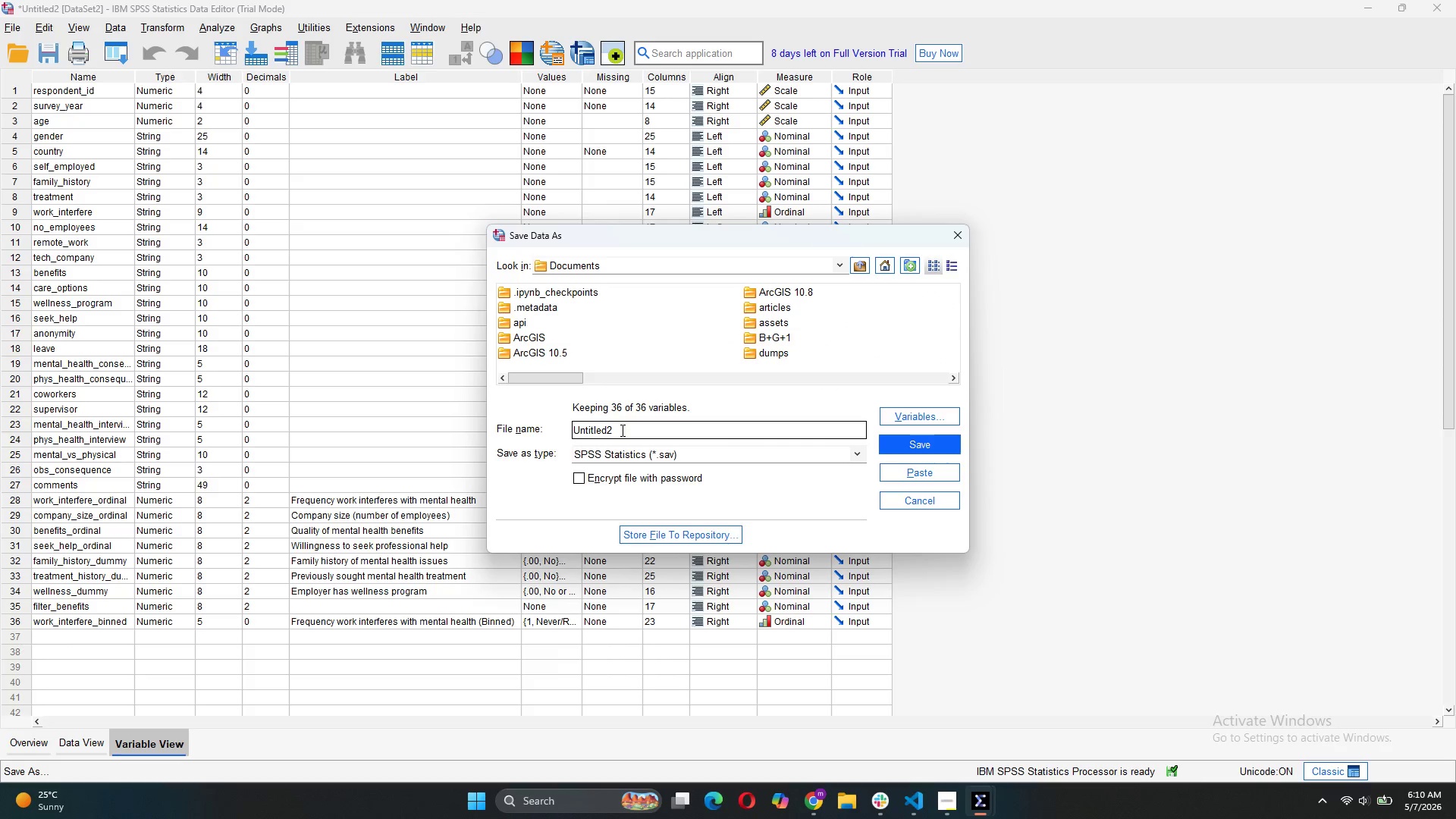 
left_click_drag(start_coordinate=[621, 430], to_coordinate=[567, 431])